 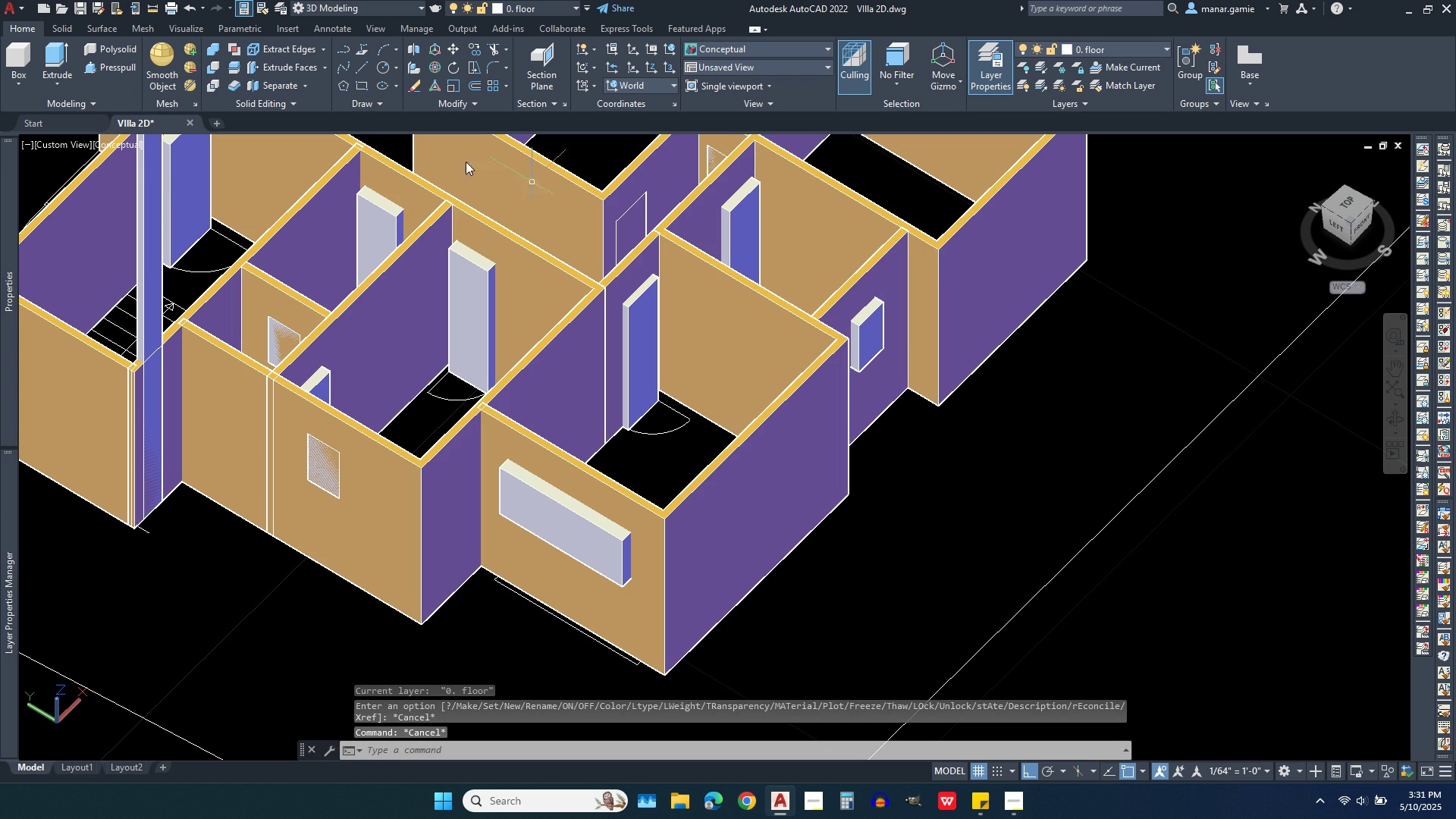 
left_click([216, 66])
 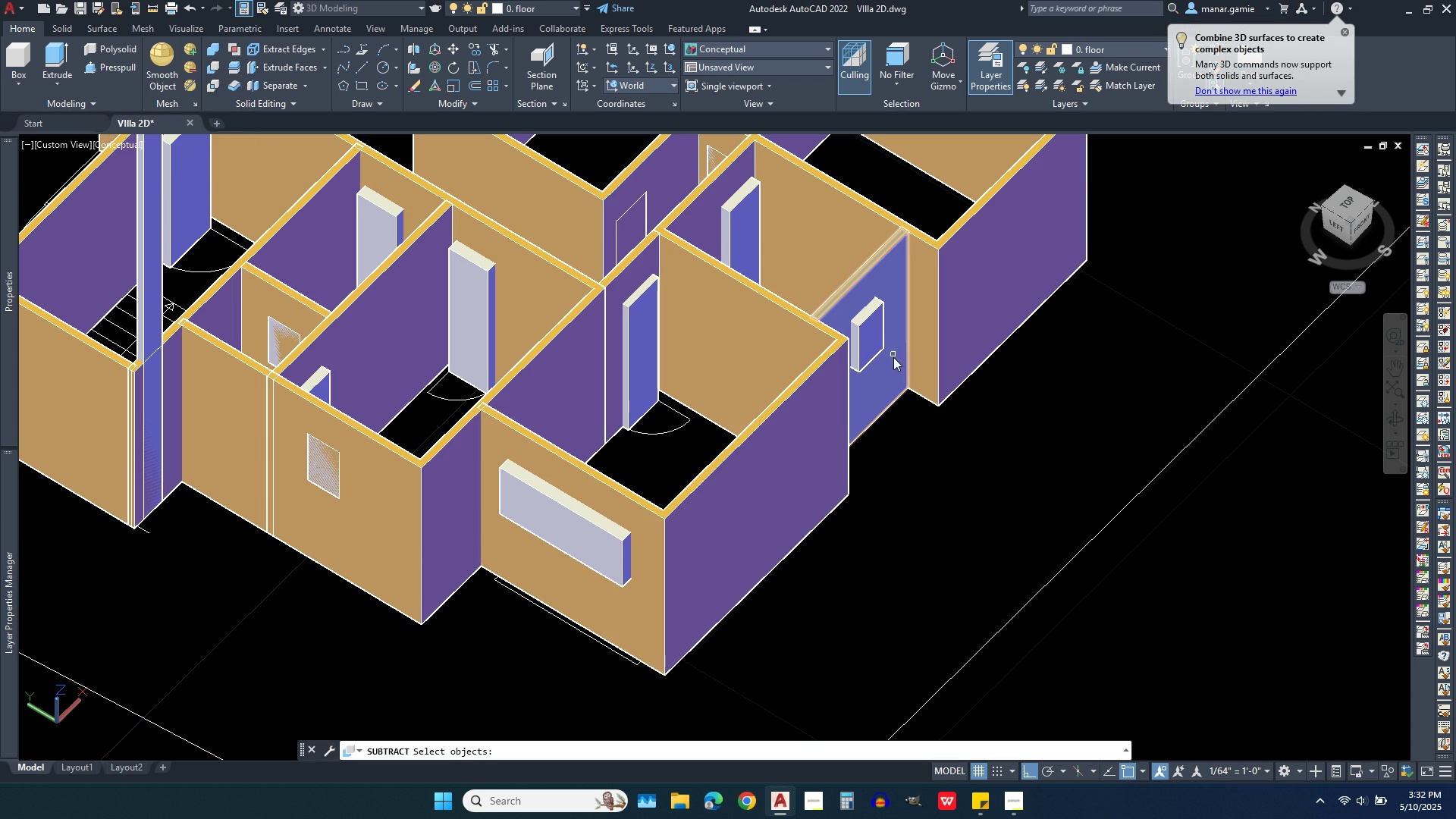 
left_click([893, 376])
 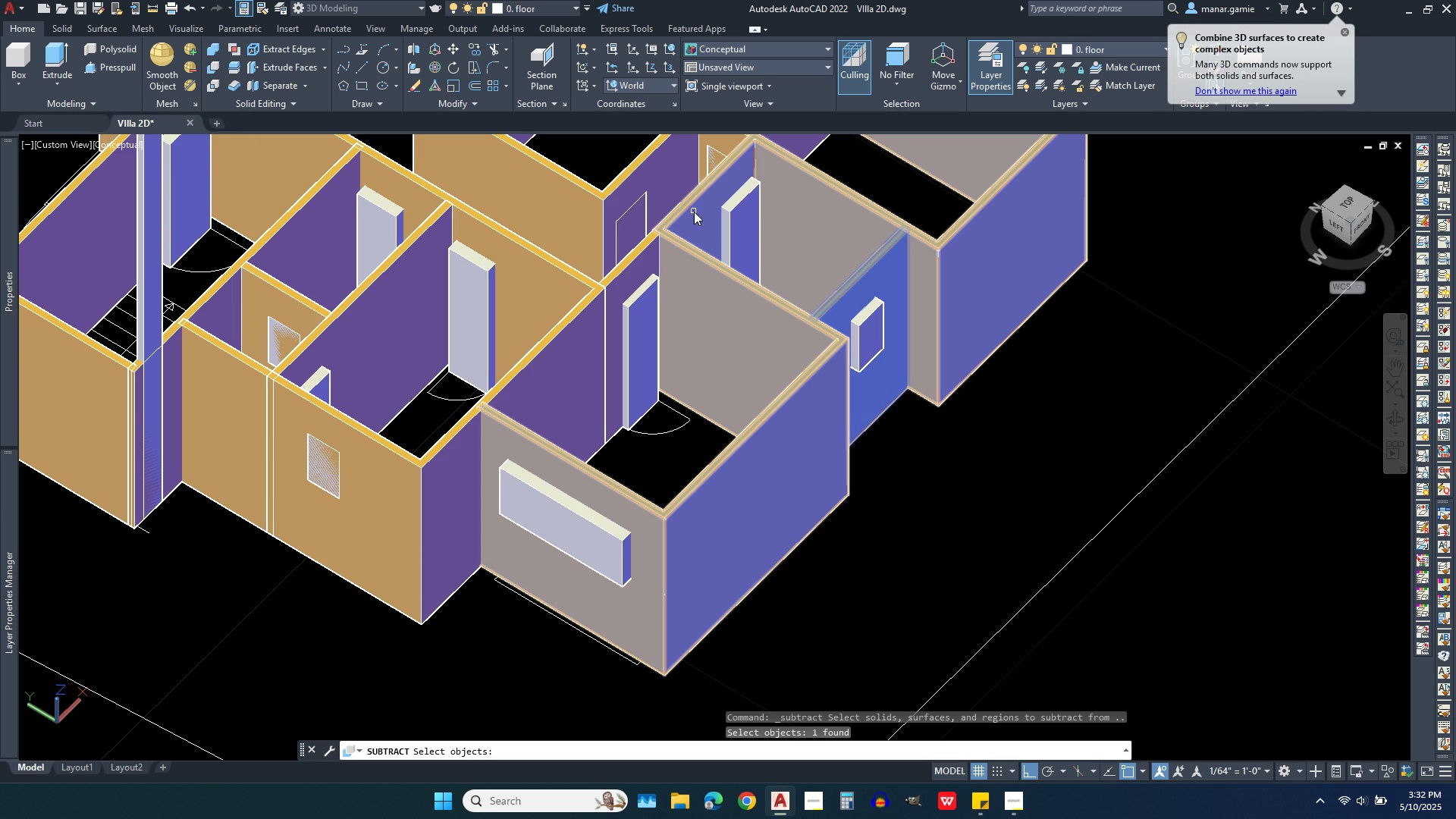 
left_click([701, 224])
 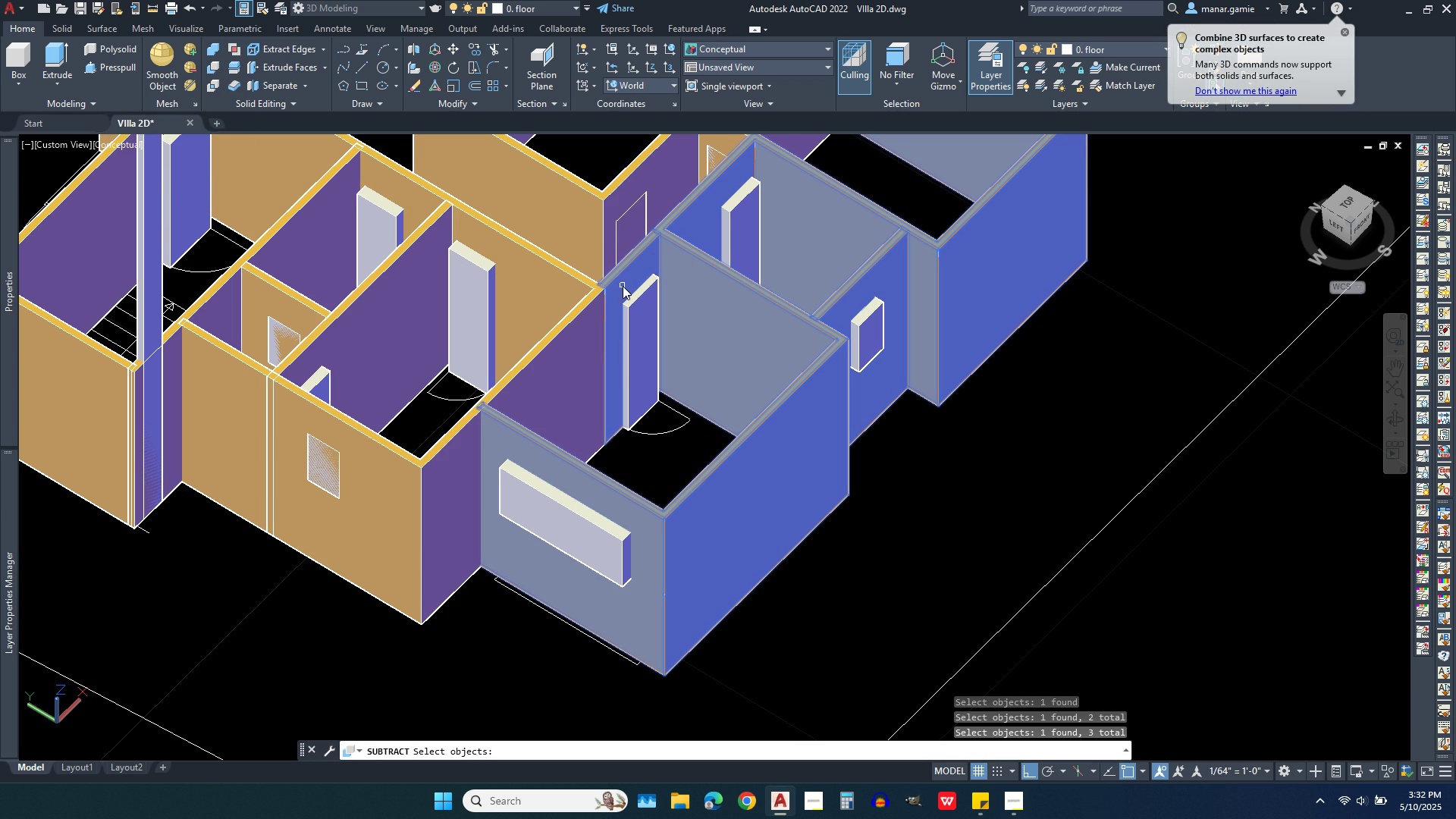 
left_click([623, 286])
 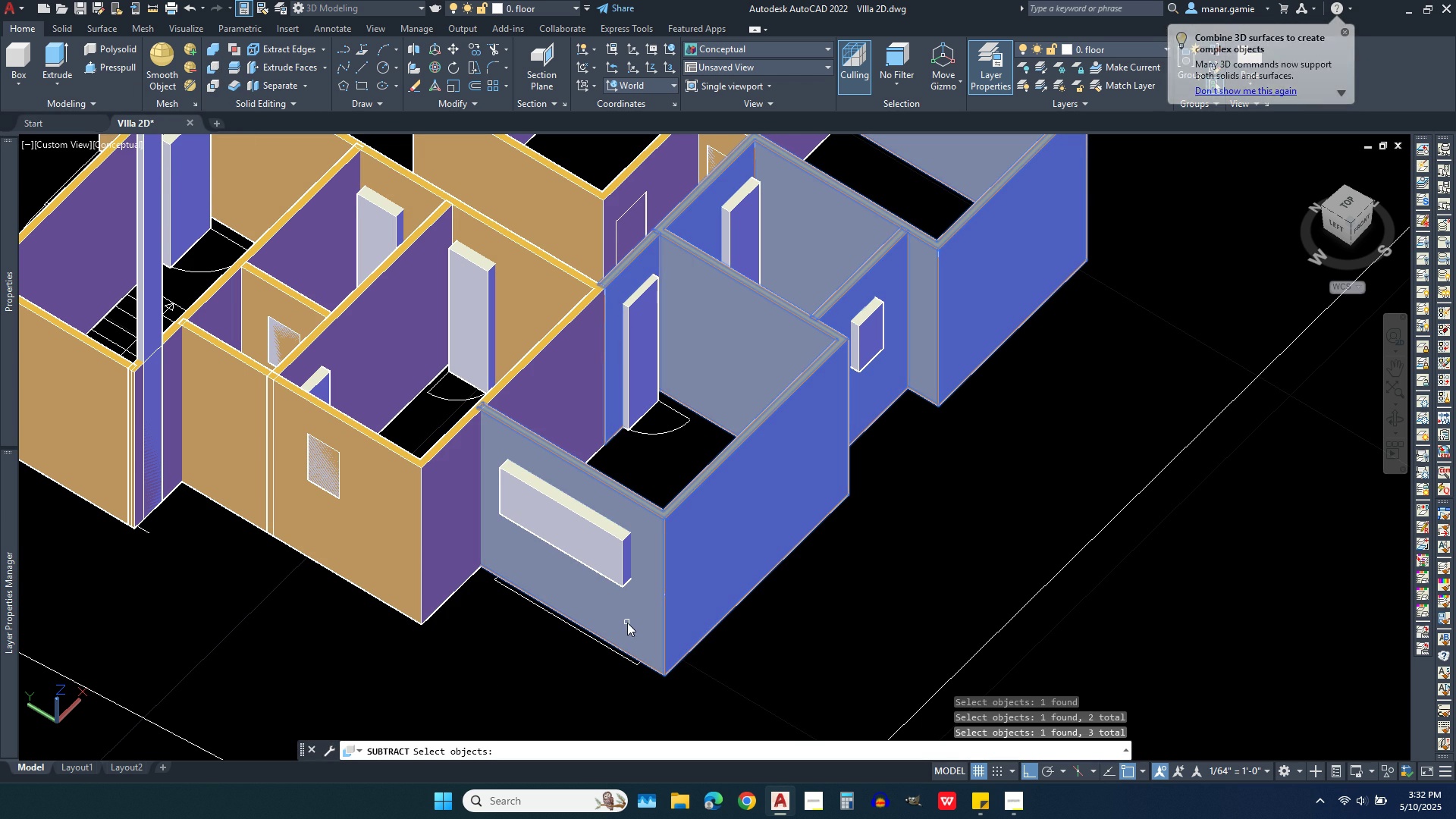 
left_click([627, 623])
 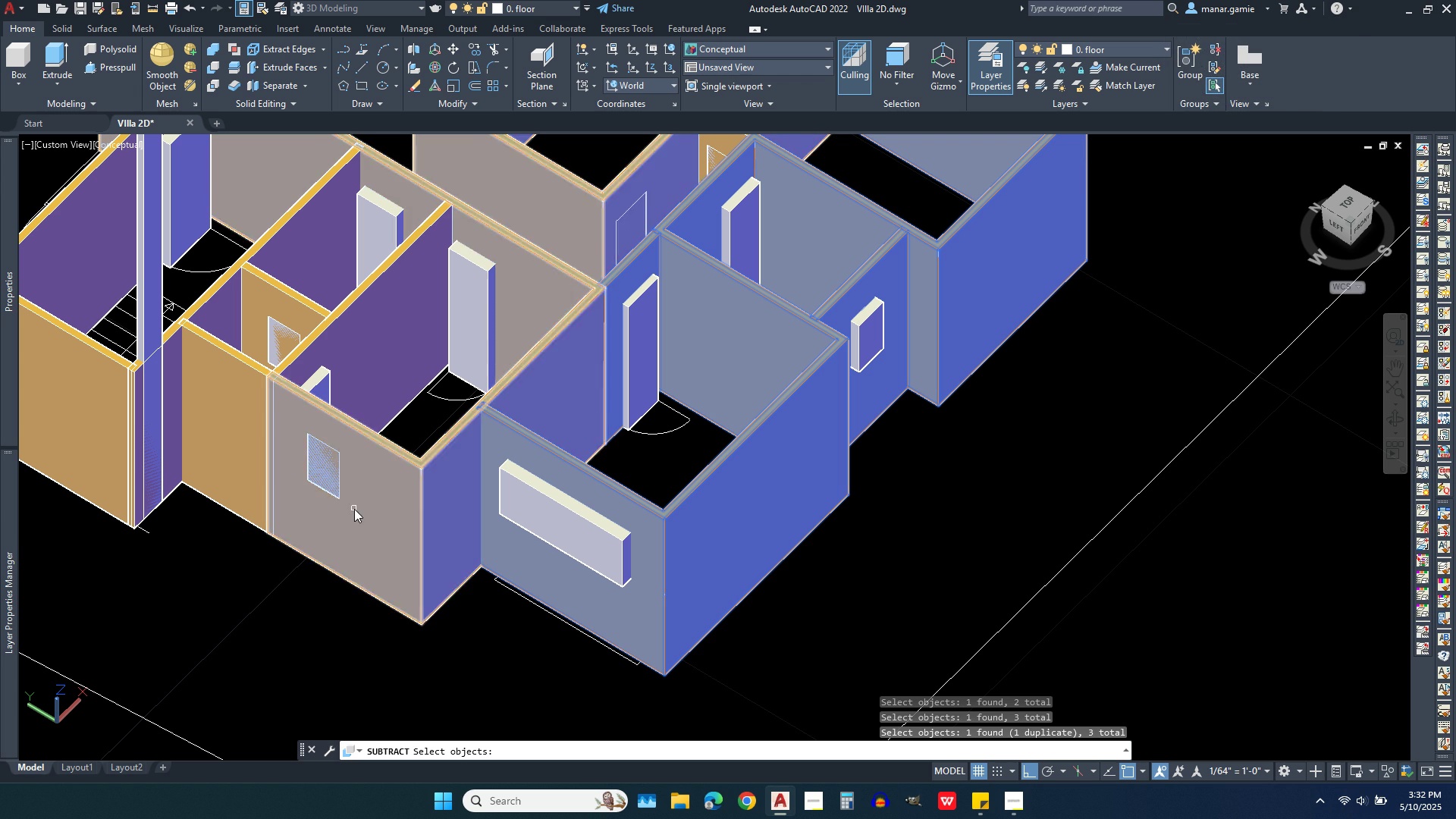 
left_click([354, 509])
 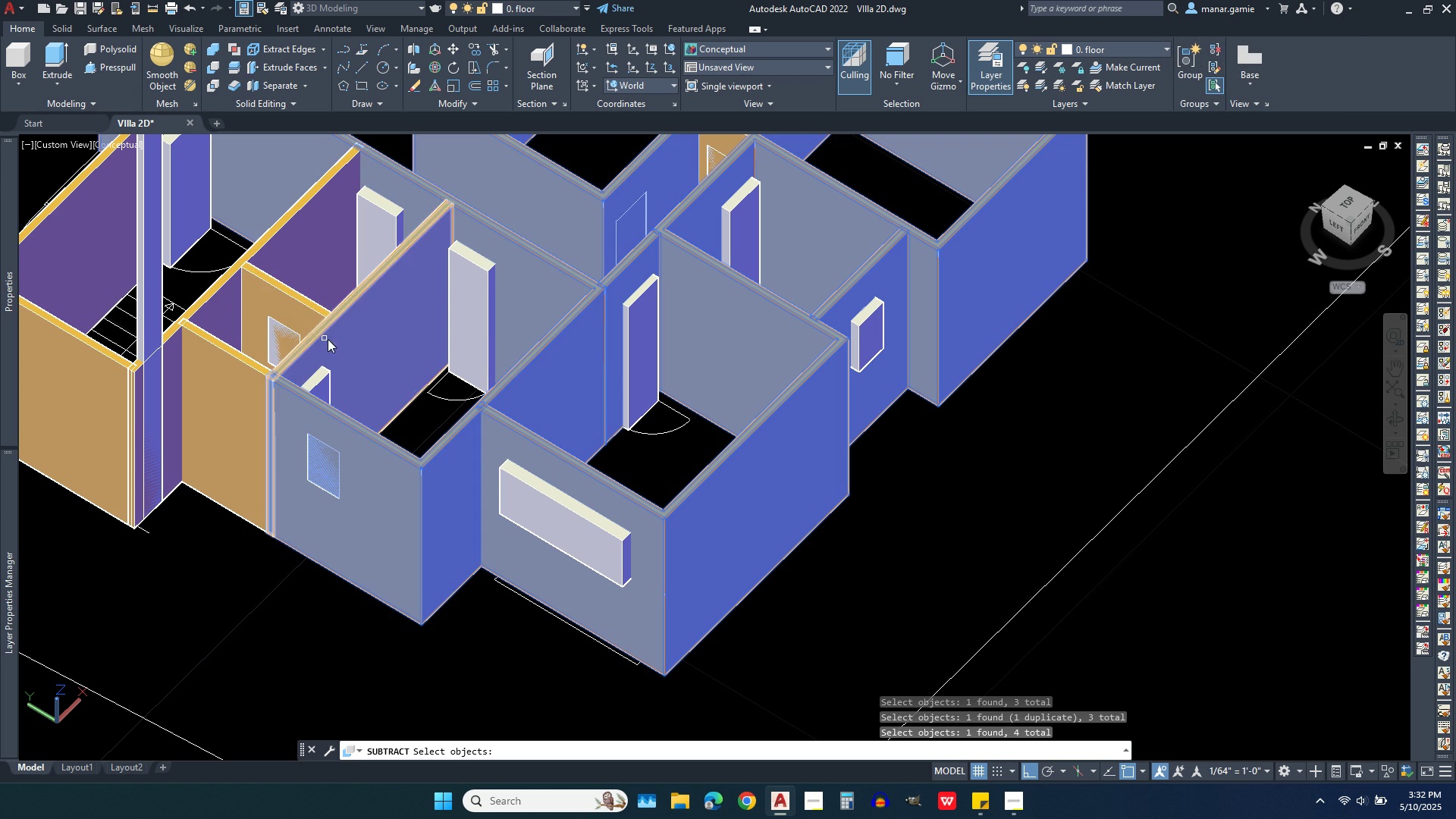 
left_click([338, 341])
 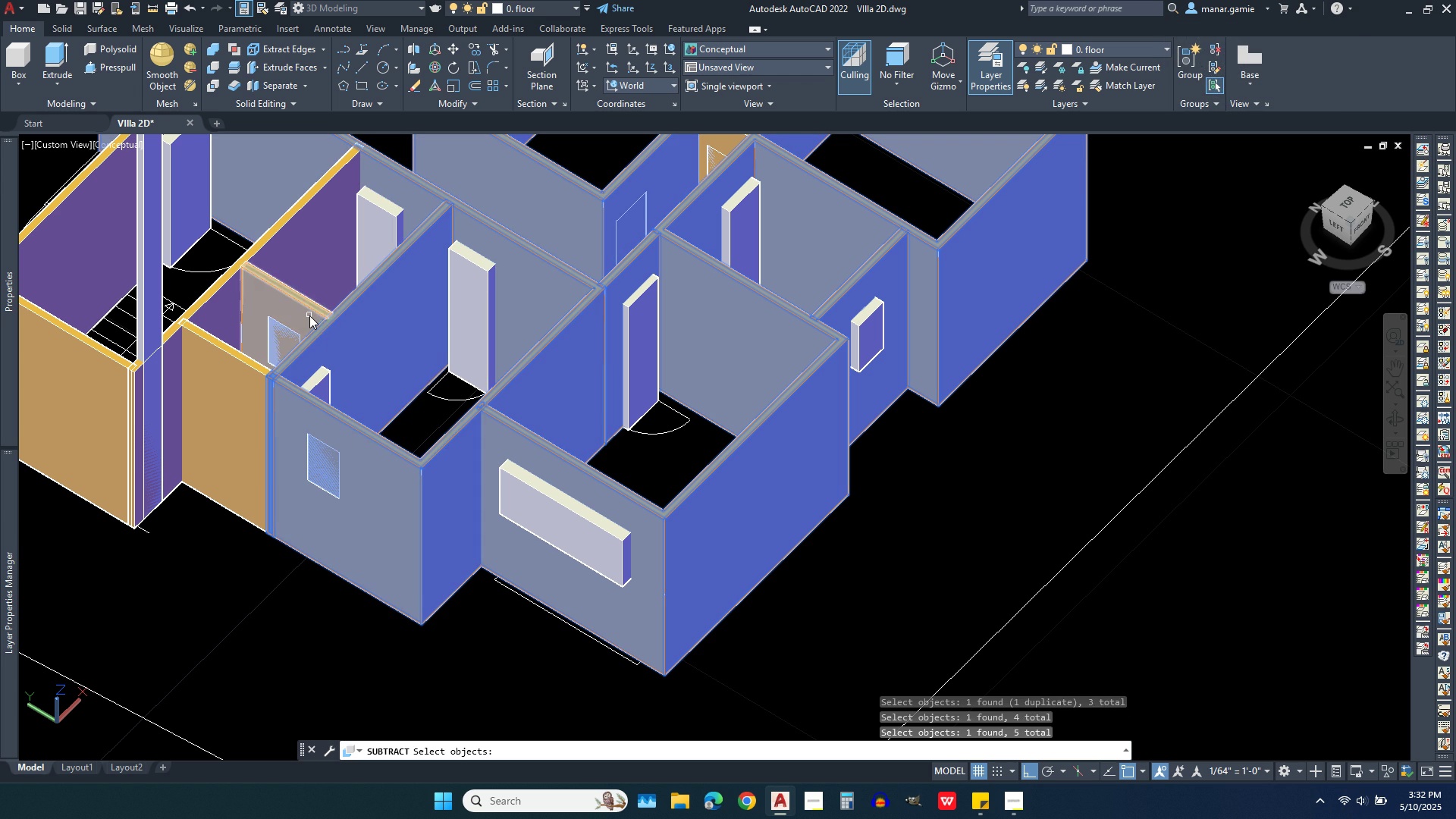 
left_click([309, 315])
 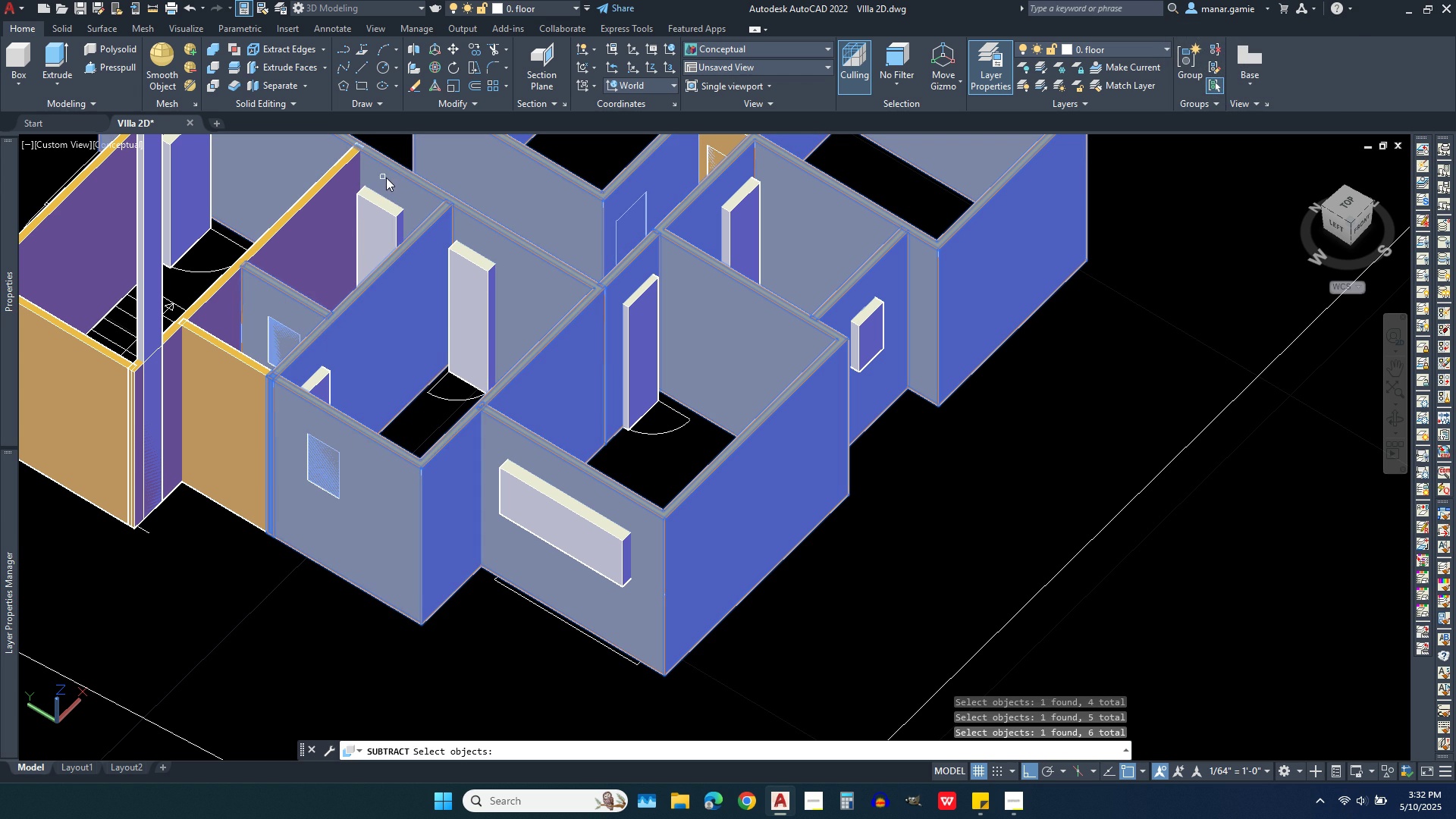 
left_click([388, 180])
 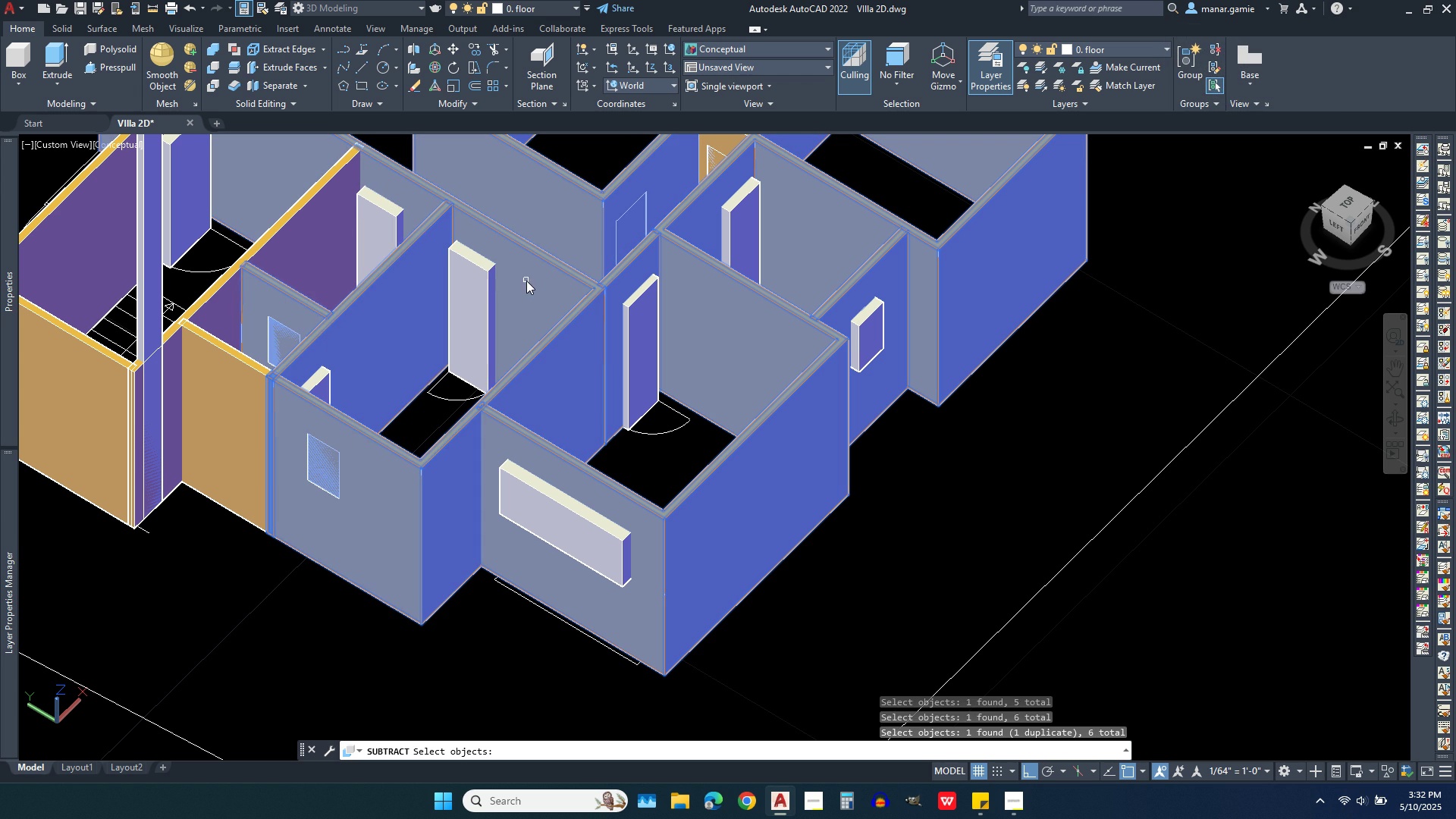 
right_click([526, 281])
 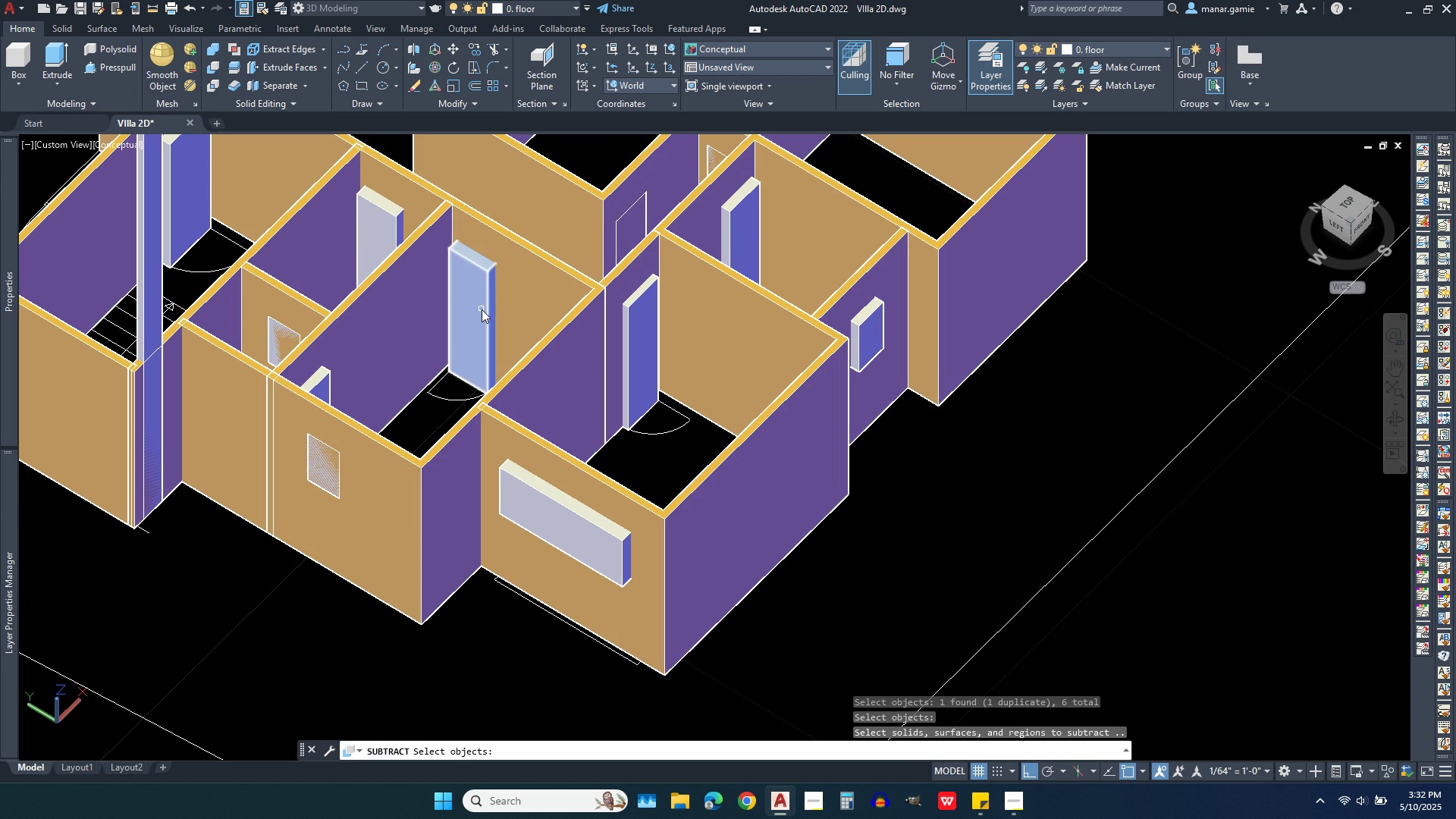 
left_click([482, 309])
 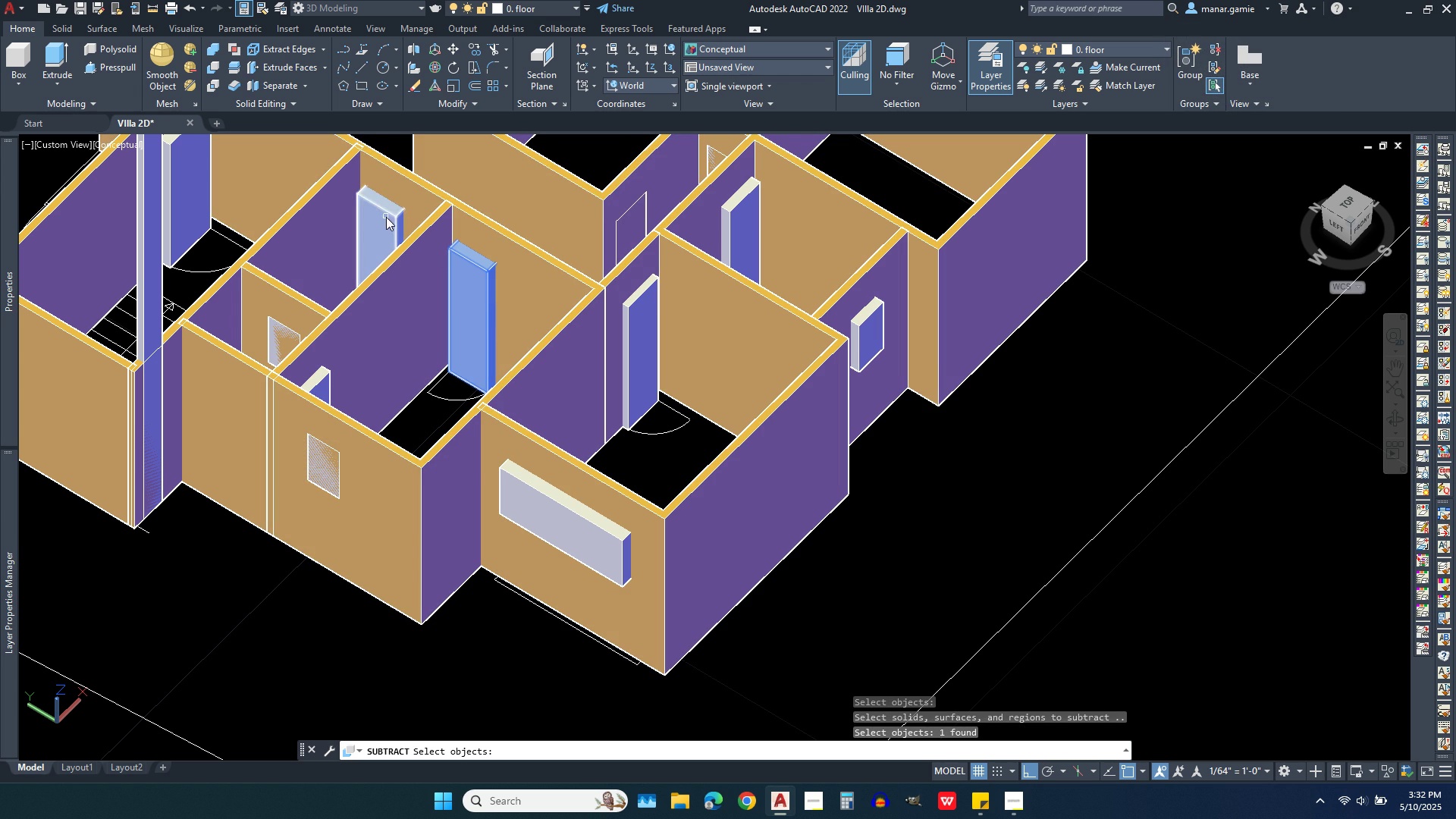 
left_click([384, 217])
 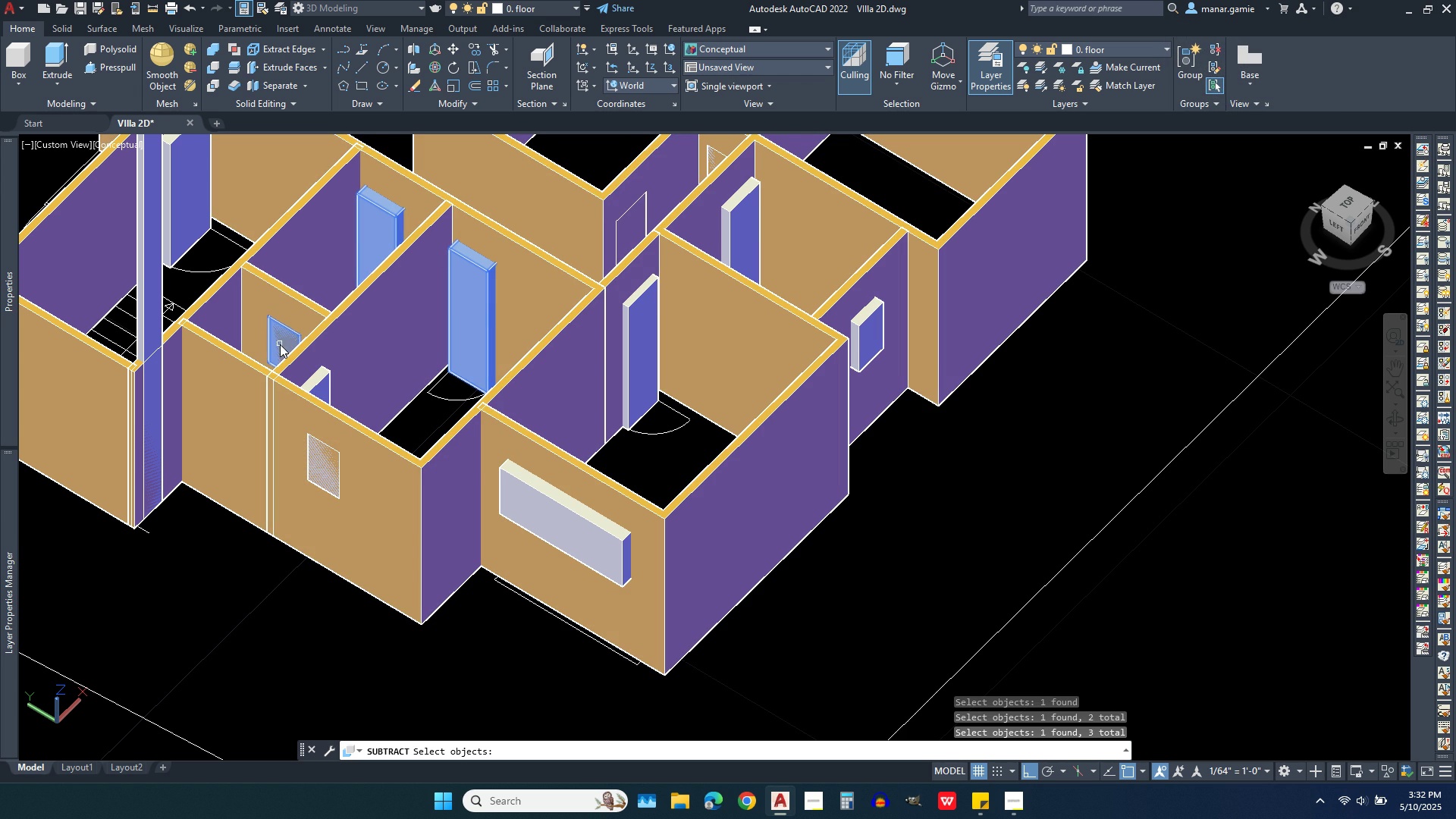 
left_click([280, 344])
 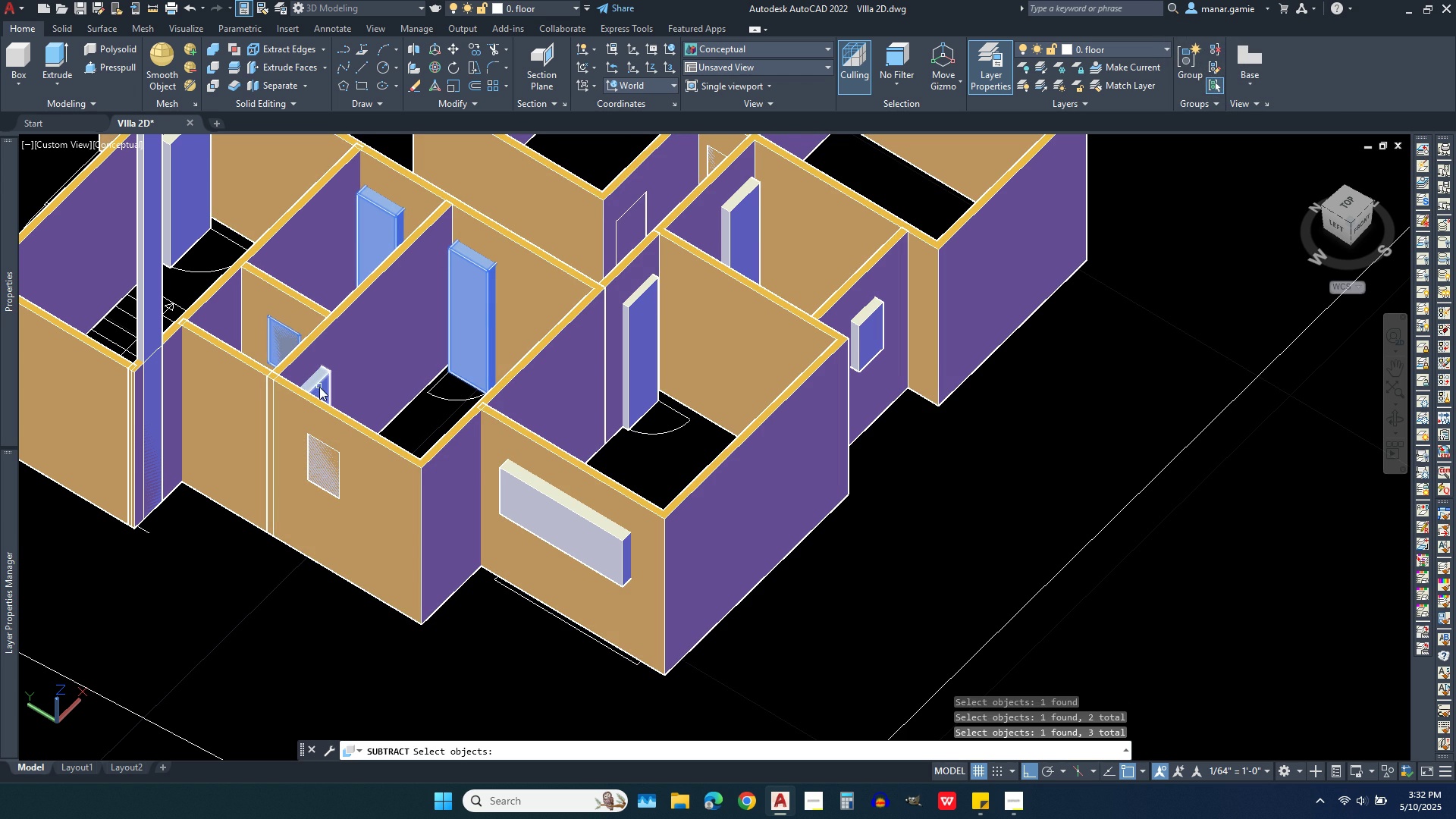 
left_click([319, 387])
 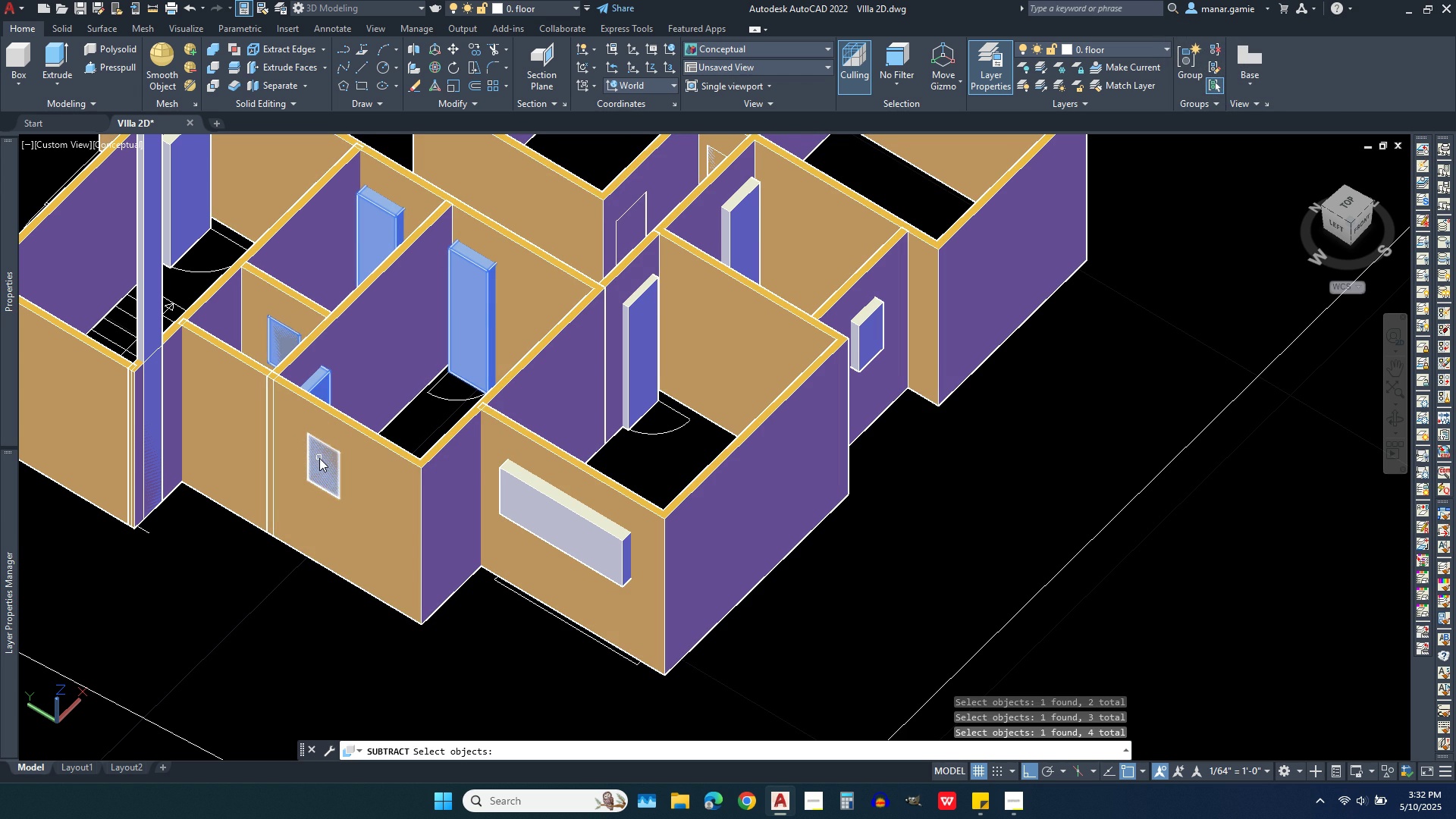 
left_click([319, 458])
 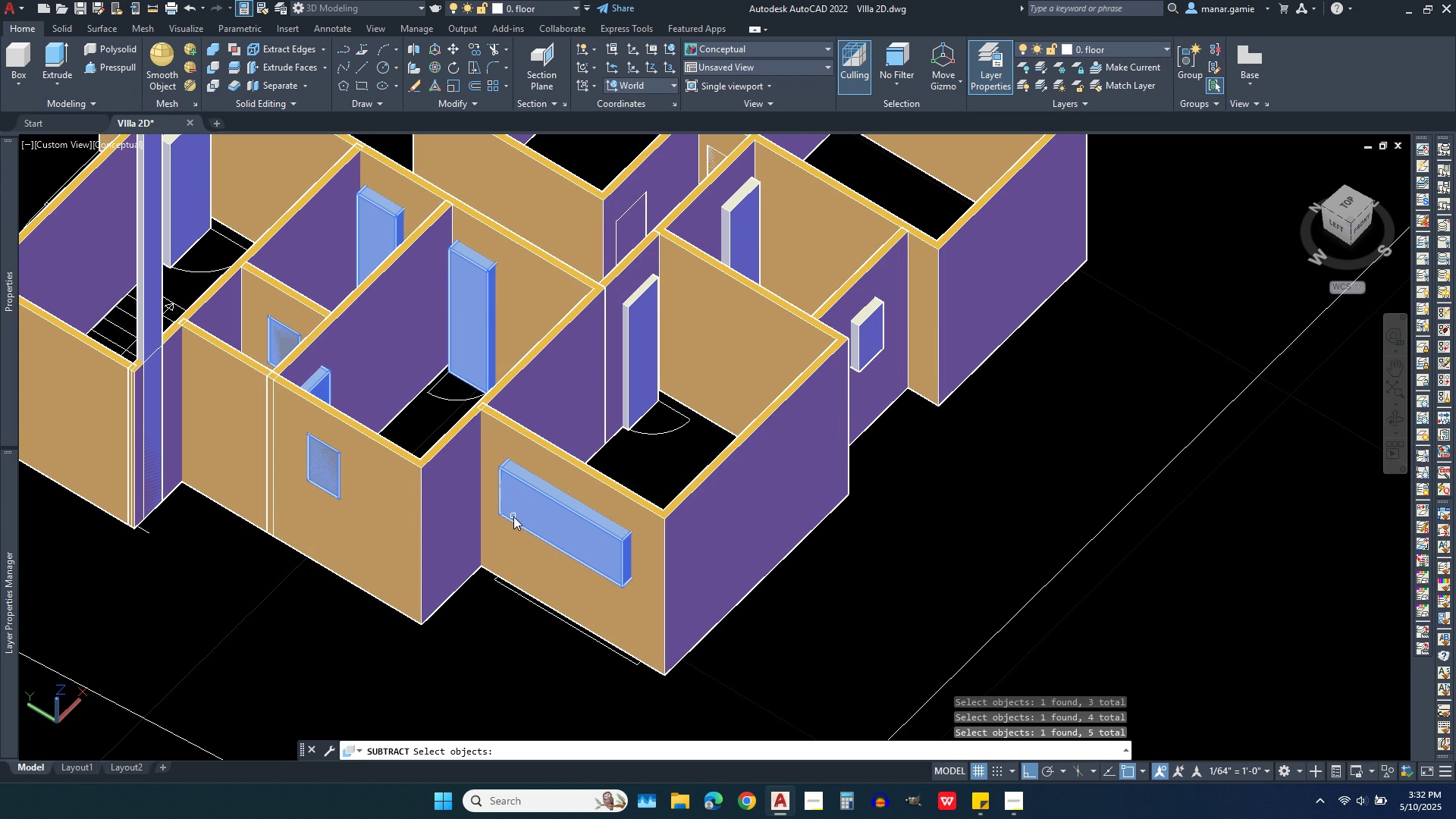 
left_click([513, 516])
 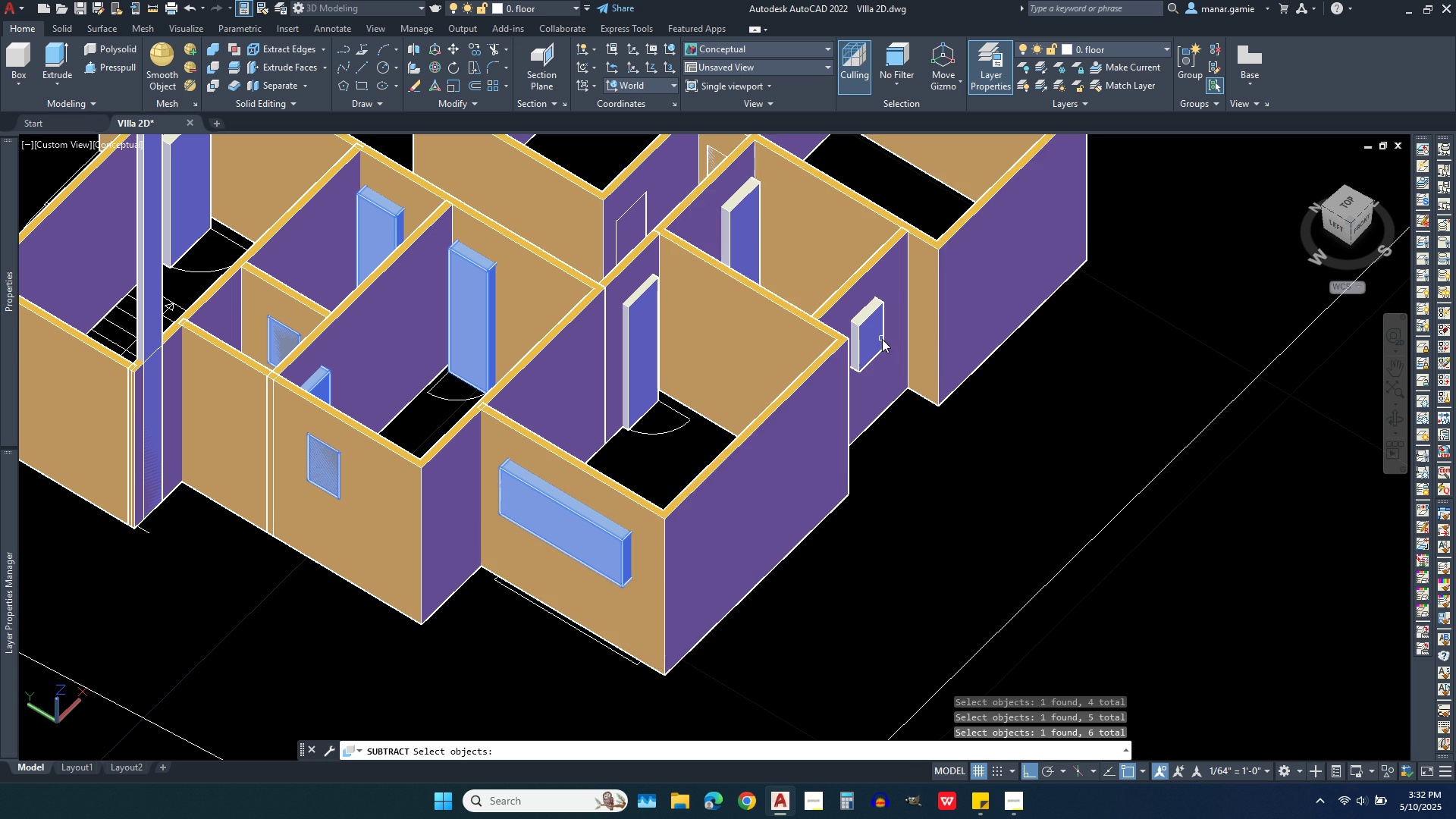 
left_click([882, 339])
 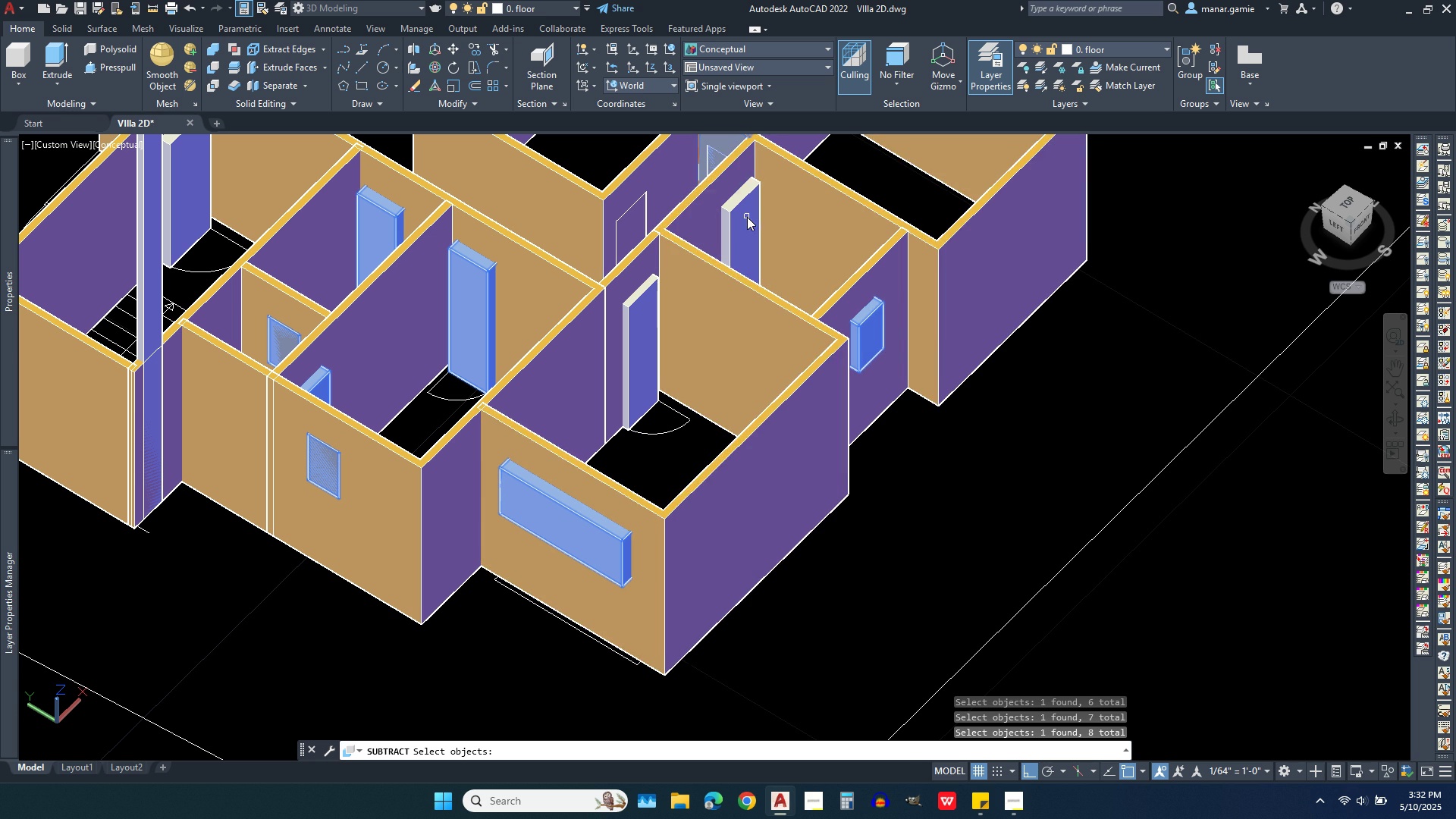 
left_click([747, 217])
 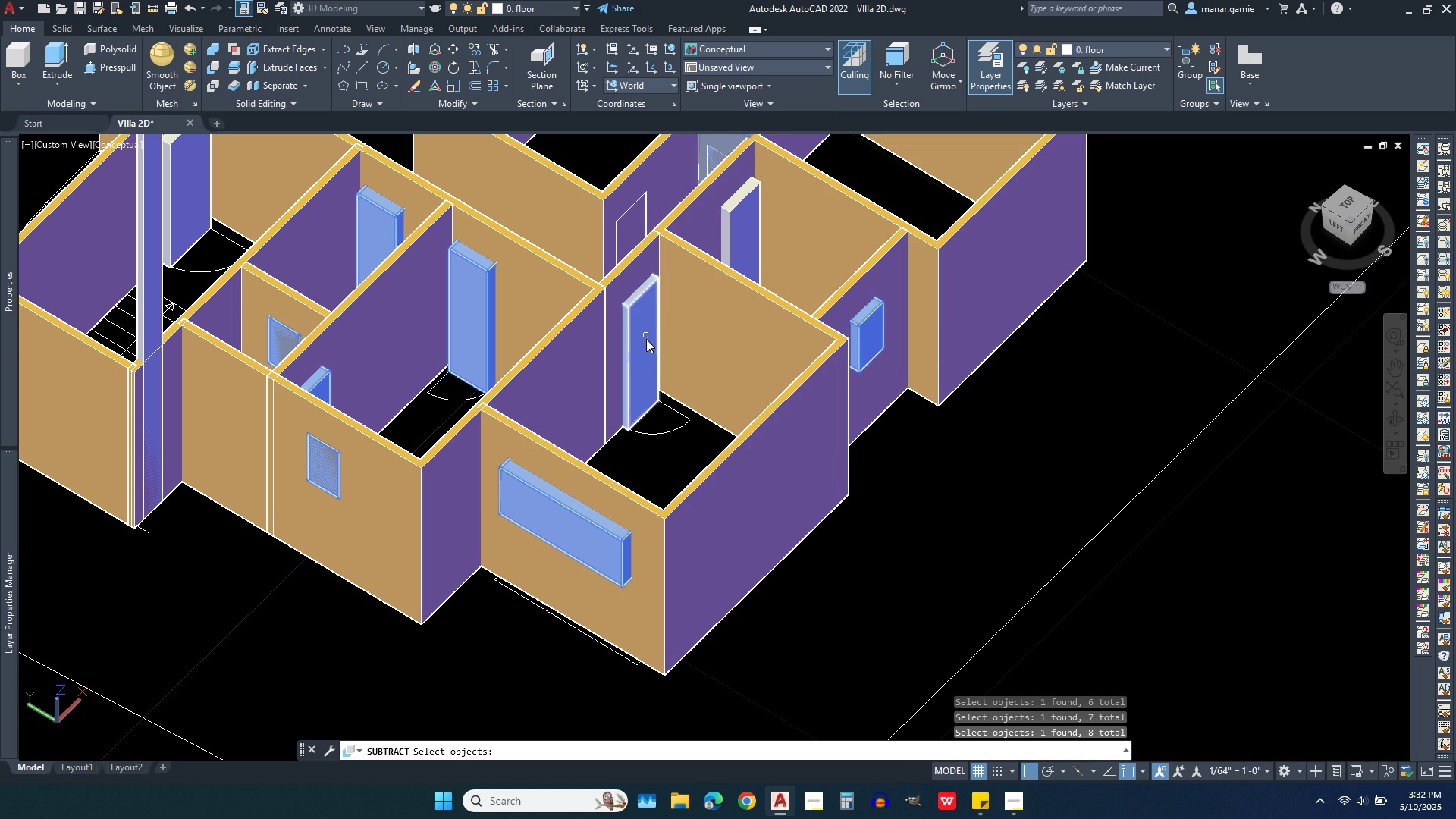 
left_click([646, 339])
 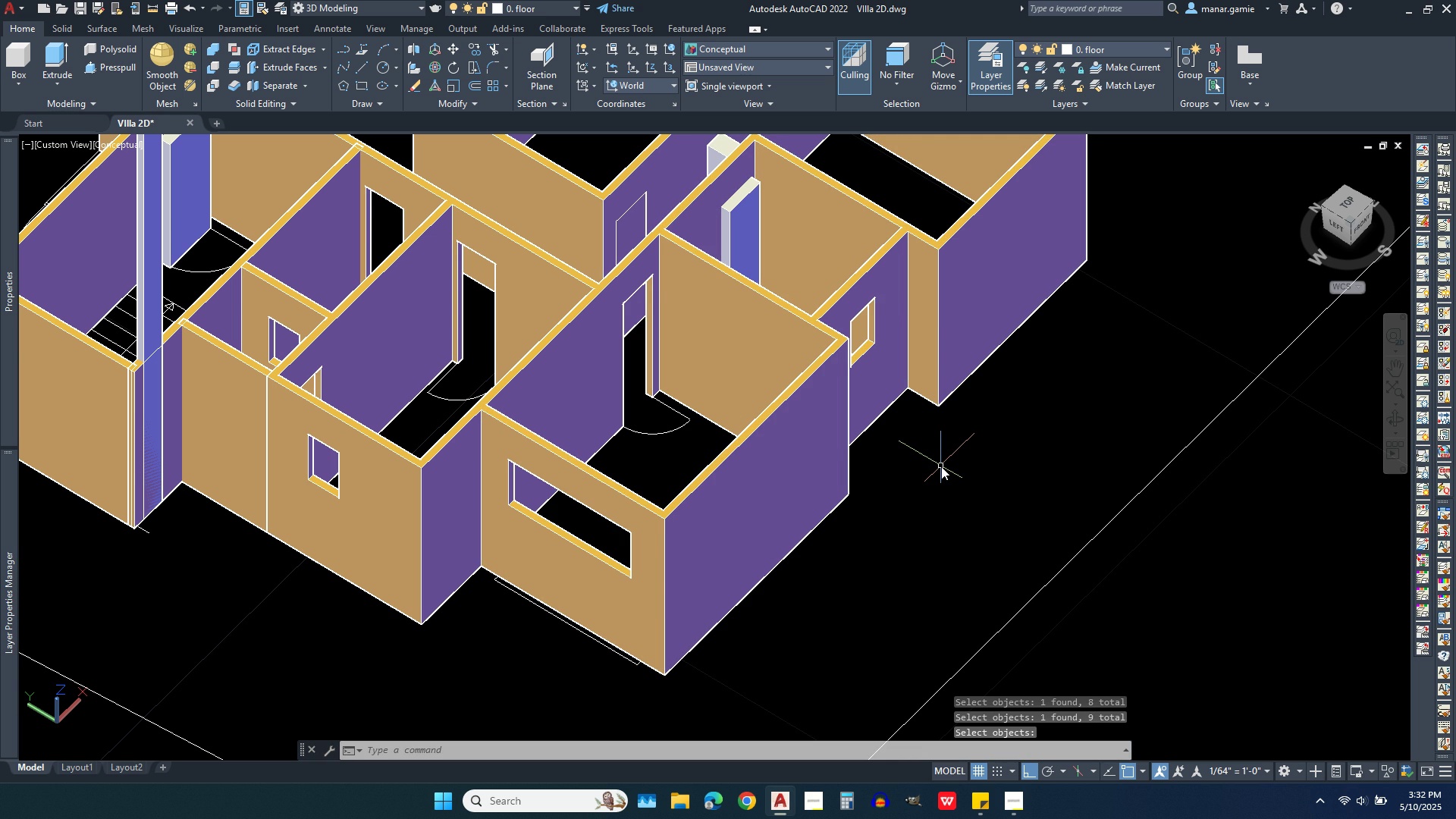 
right_click([941, 466])
 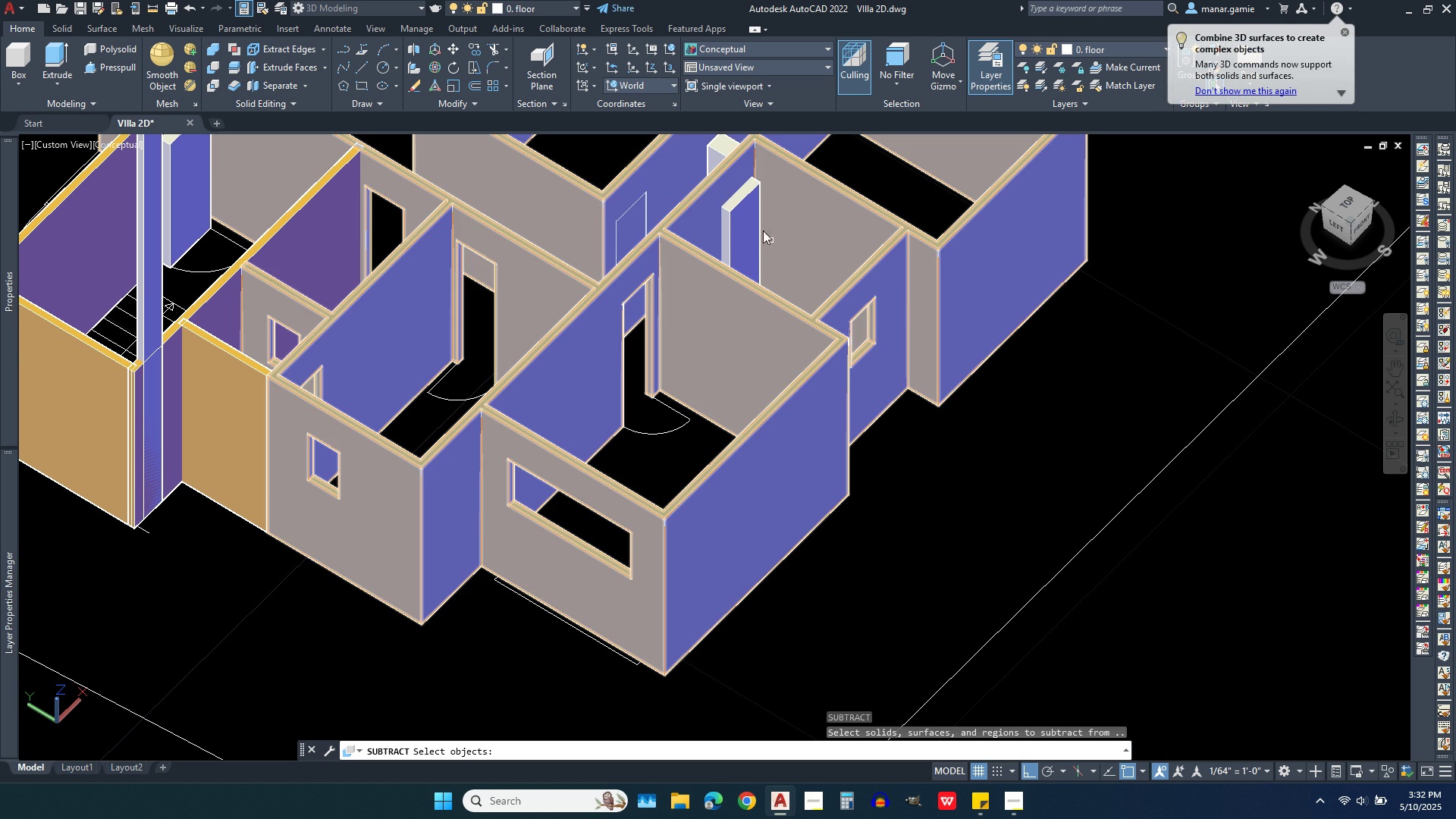 
left_click([718, 193])
 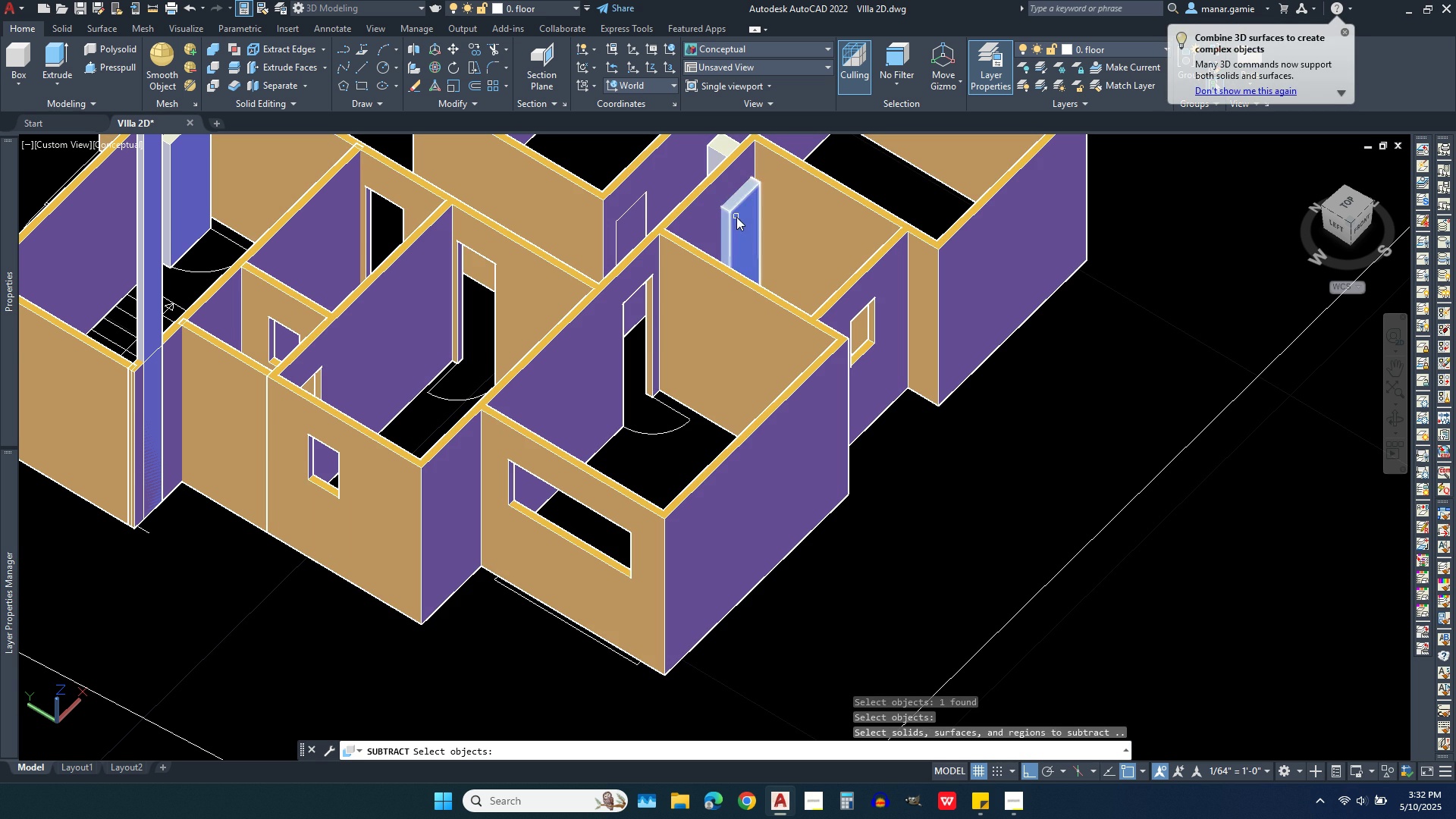 
left_click([736, 217])
 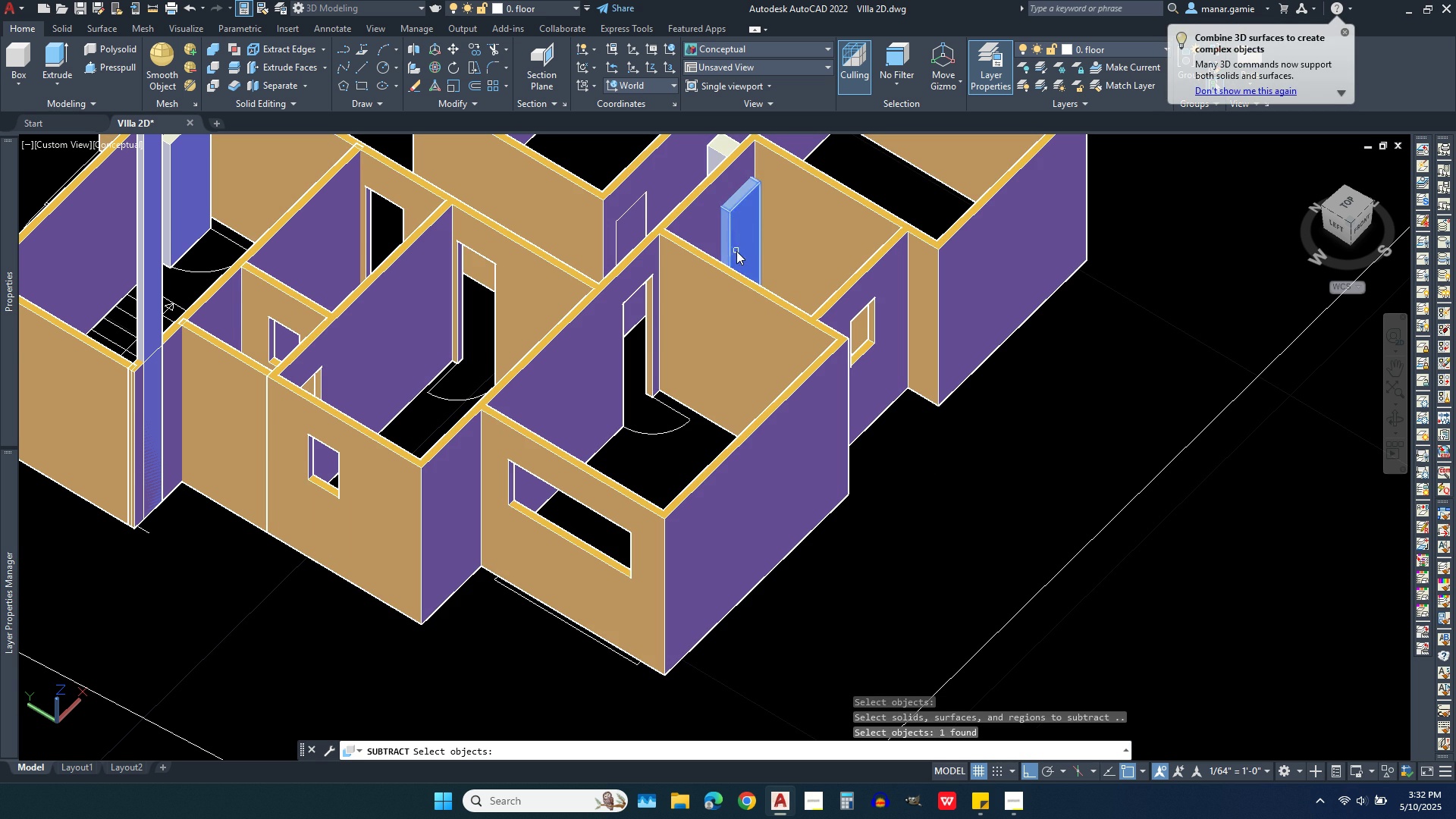 
right_click([736, 251])
 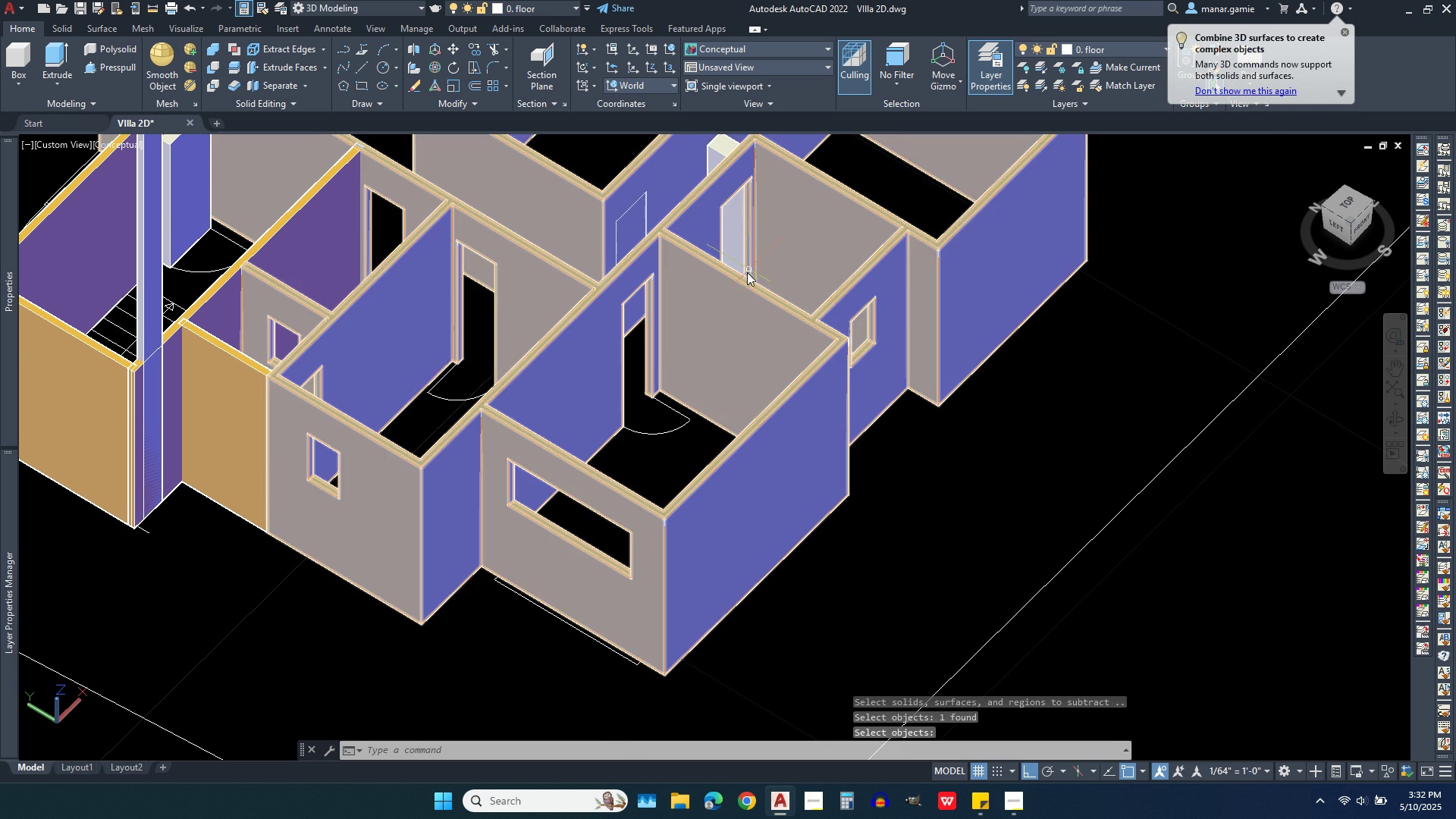 
scroll: coordinate [736, 291], scroll_direction: down, amount: 2.0
 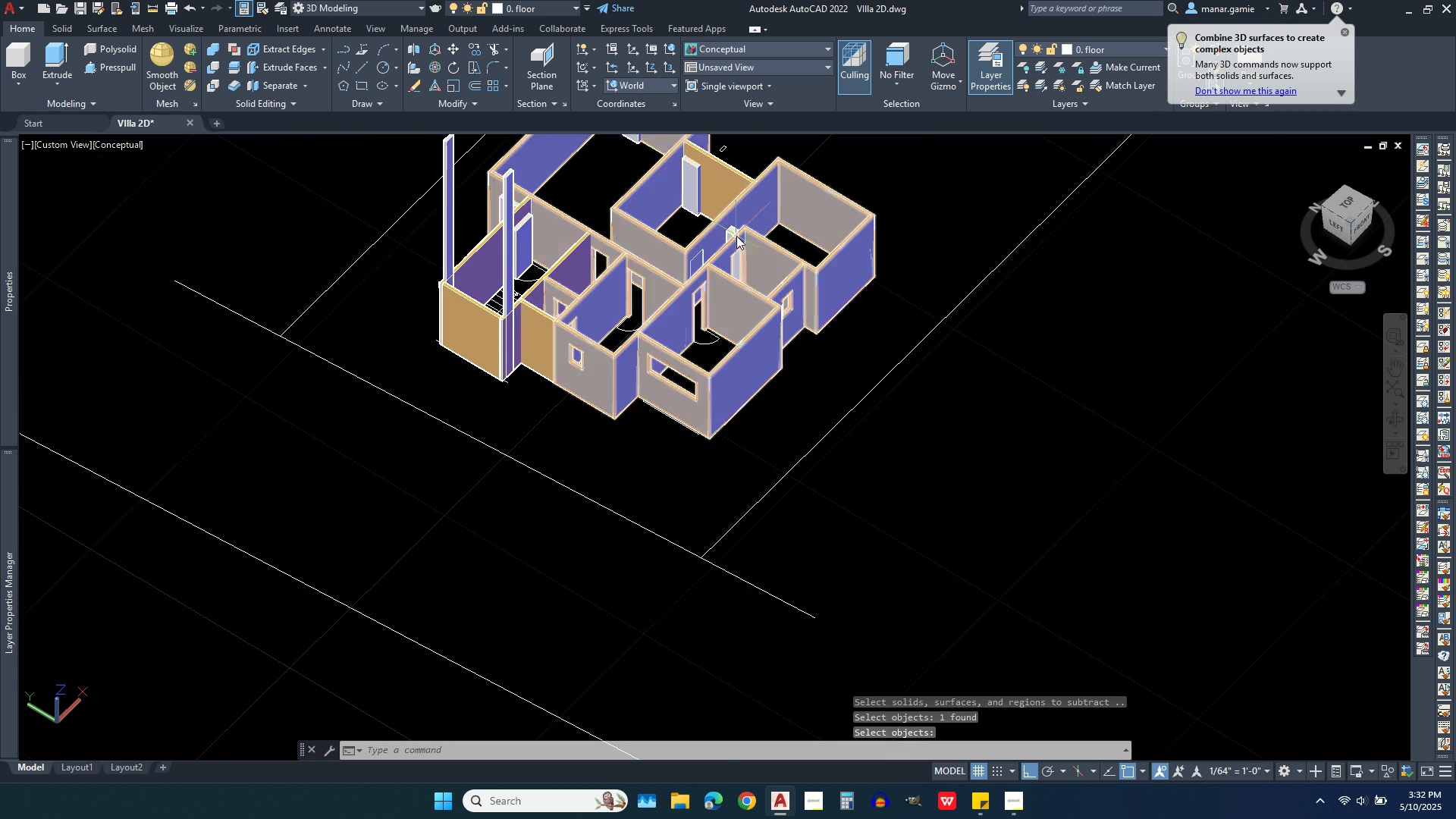 
scroll: coordinate [742, 265], scroll_direction: up, amount: 5.0
 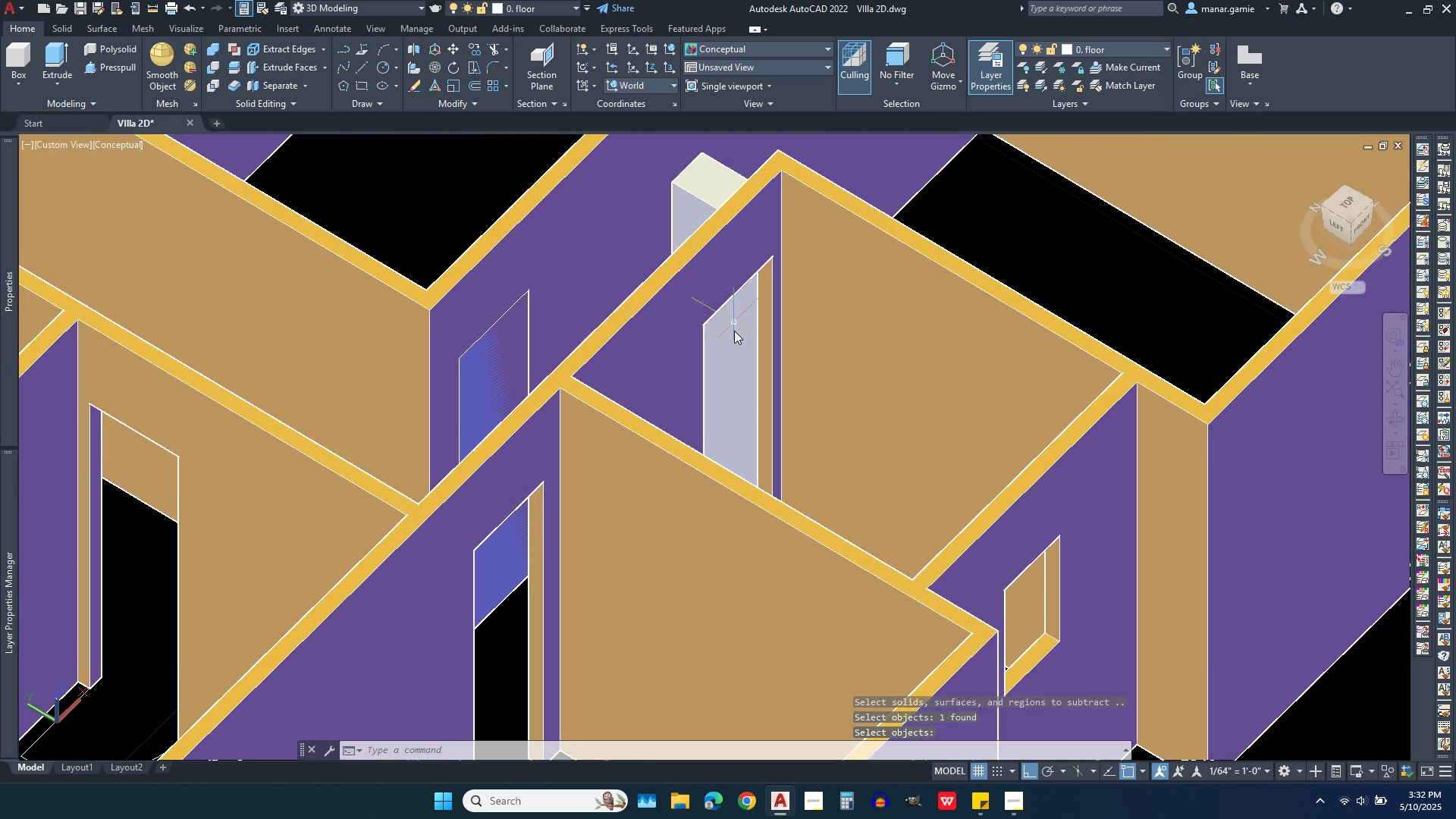 
scroll: coordinate [734, 336], scroll_direction: down, amount: 1.0
 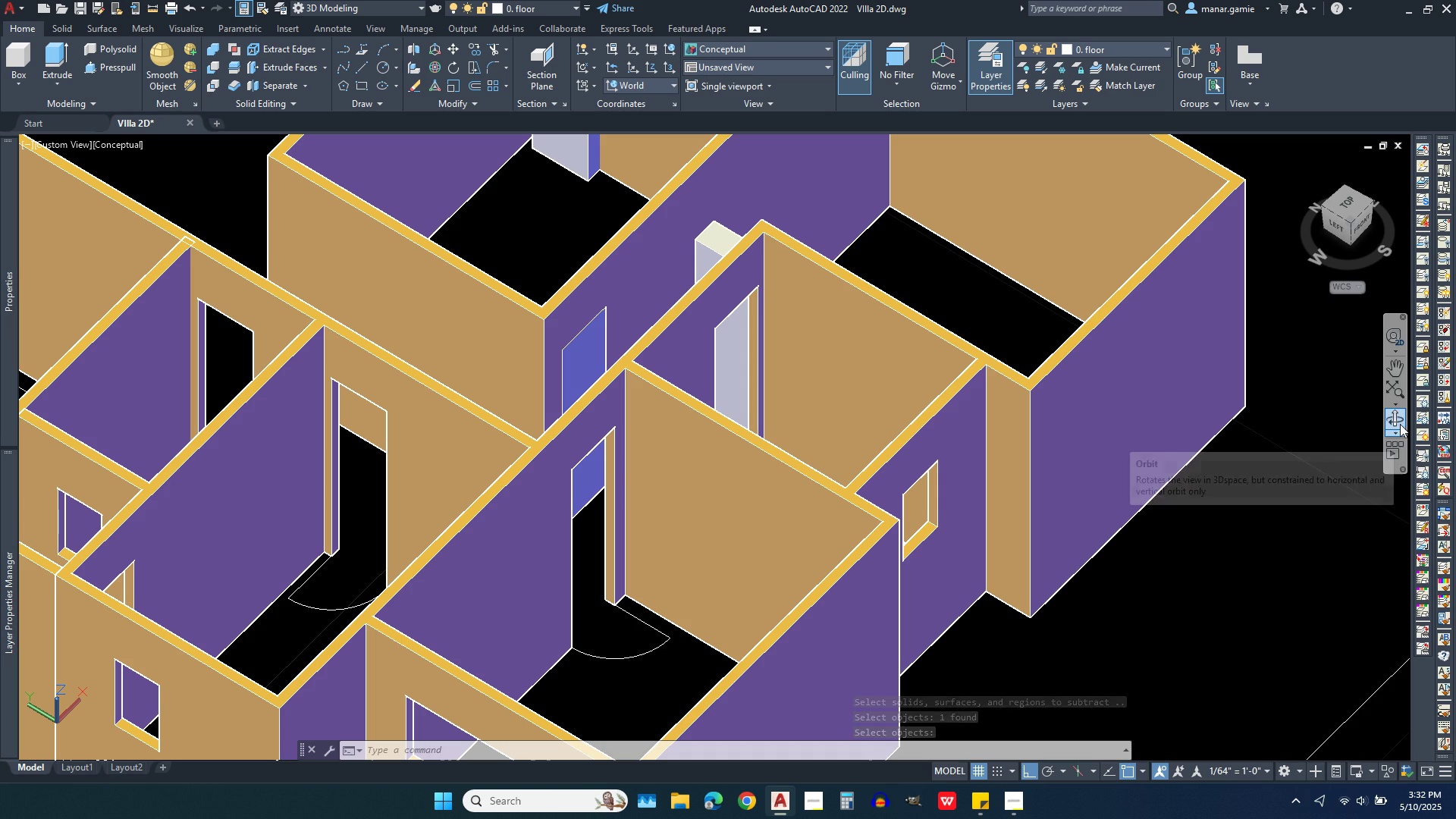 
left_click([1398, 422])